 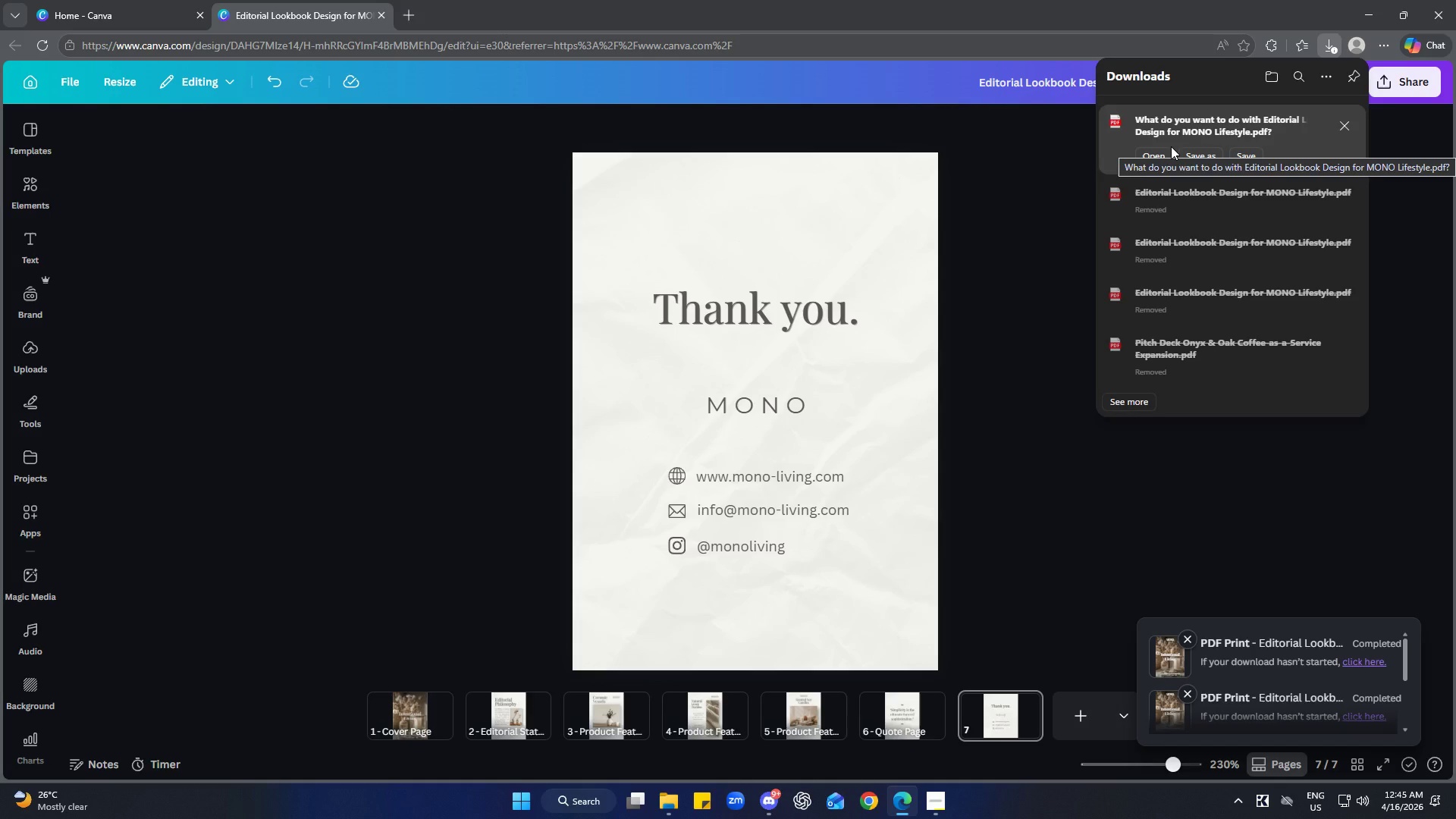 
left_click([567, 13])
 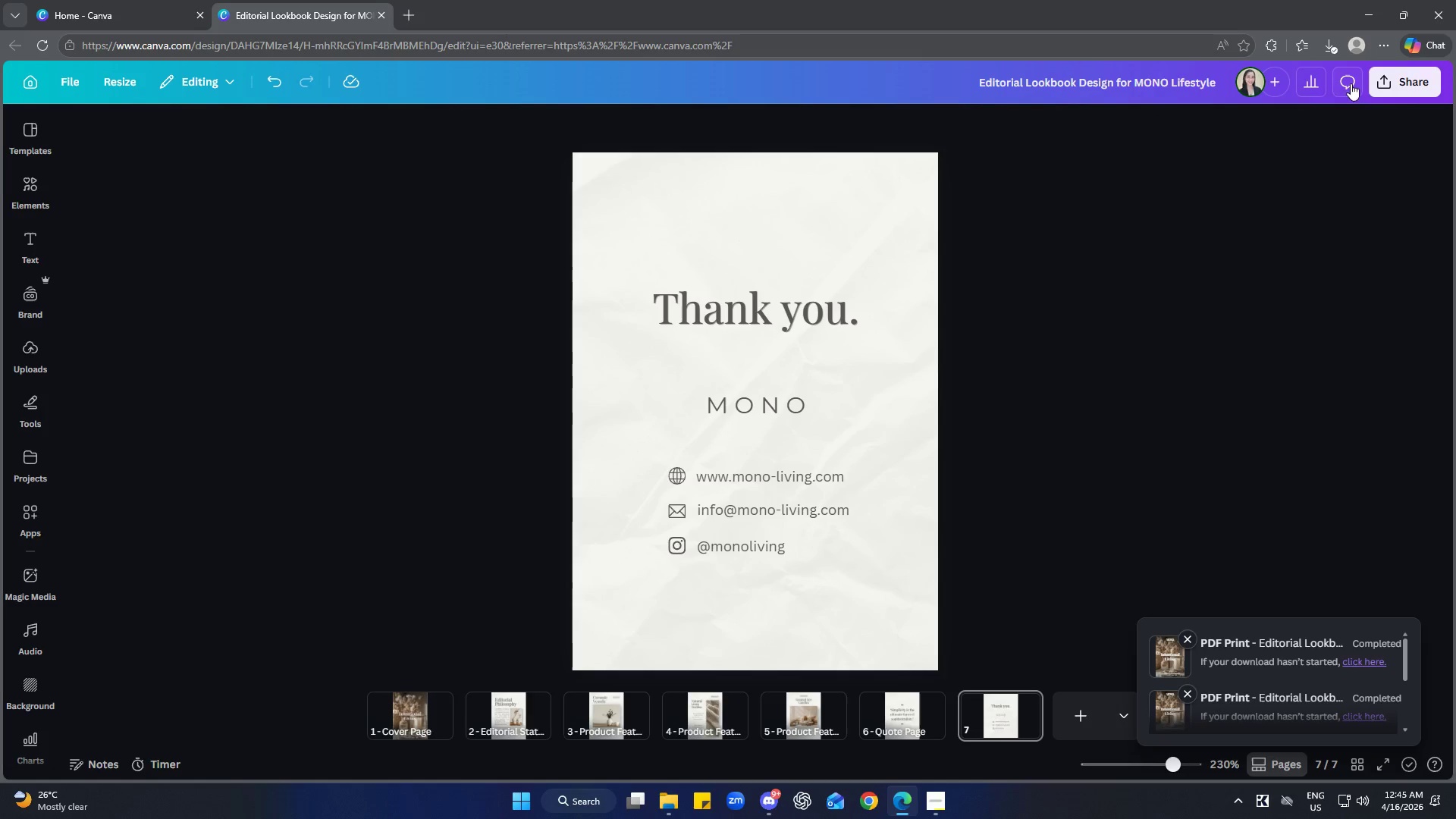 
left_click([1327, 44])
 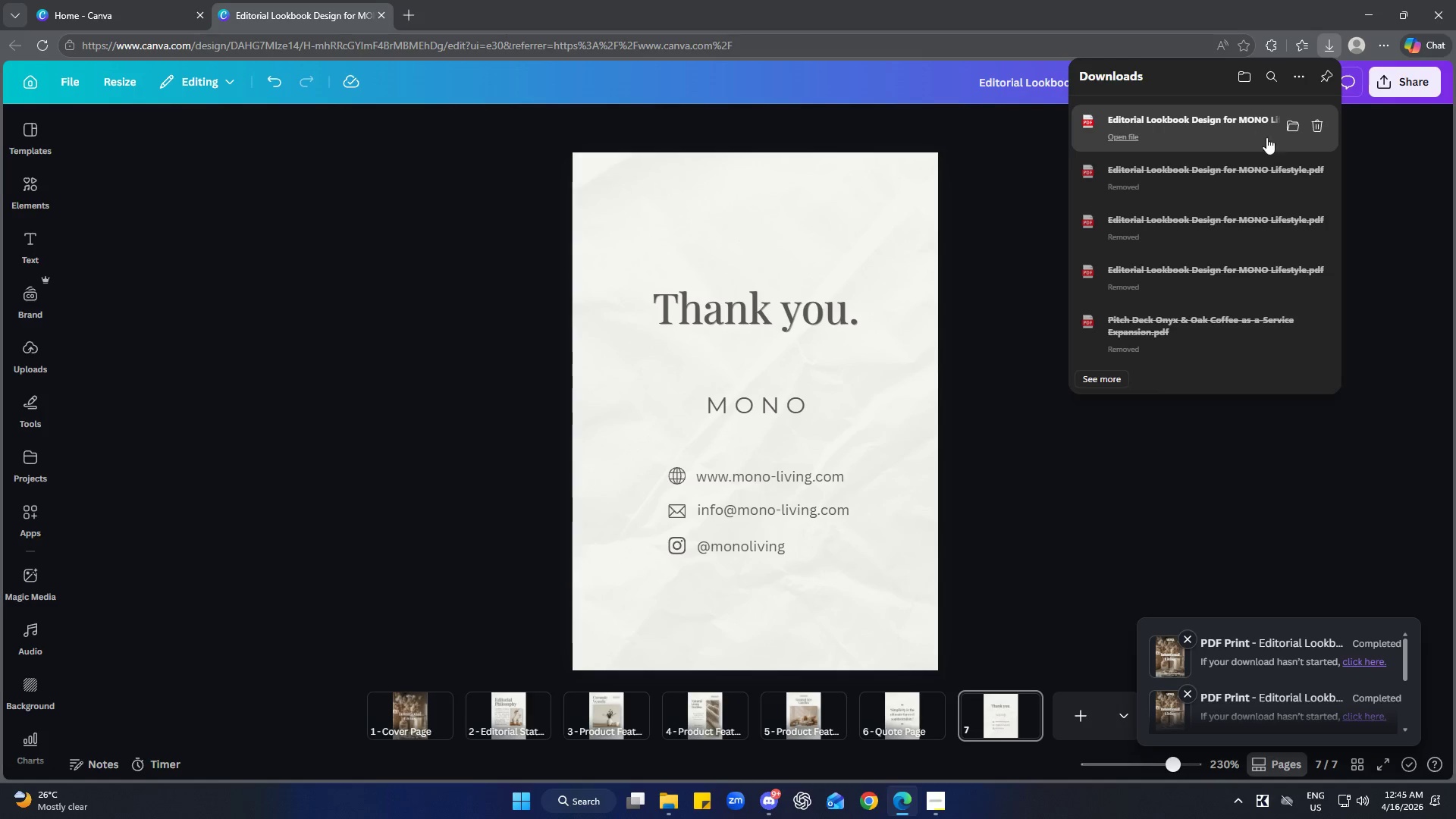 
left_click([1288, 127])
 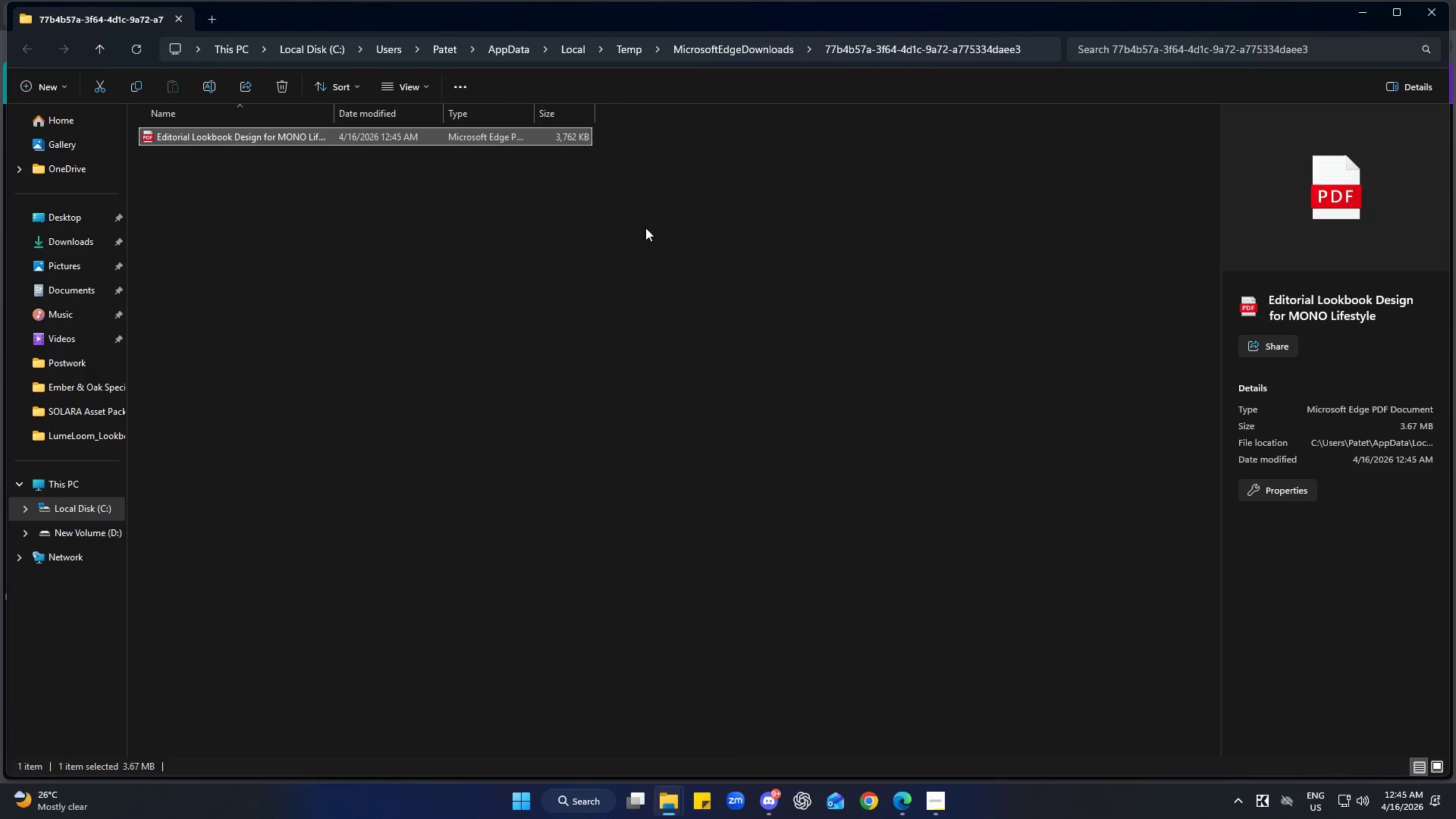 
left_click_drag(start_coordinate=[459, 138], to_coordinate=[73, 366])
 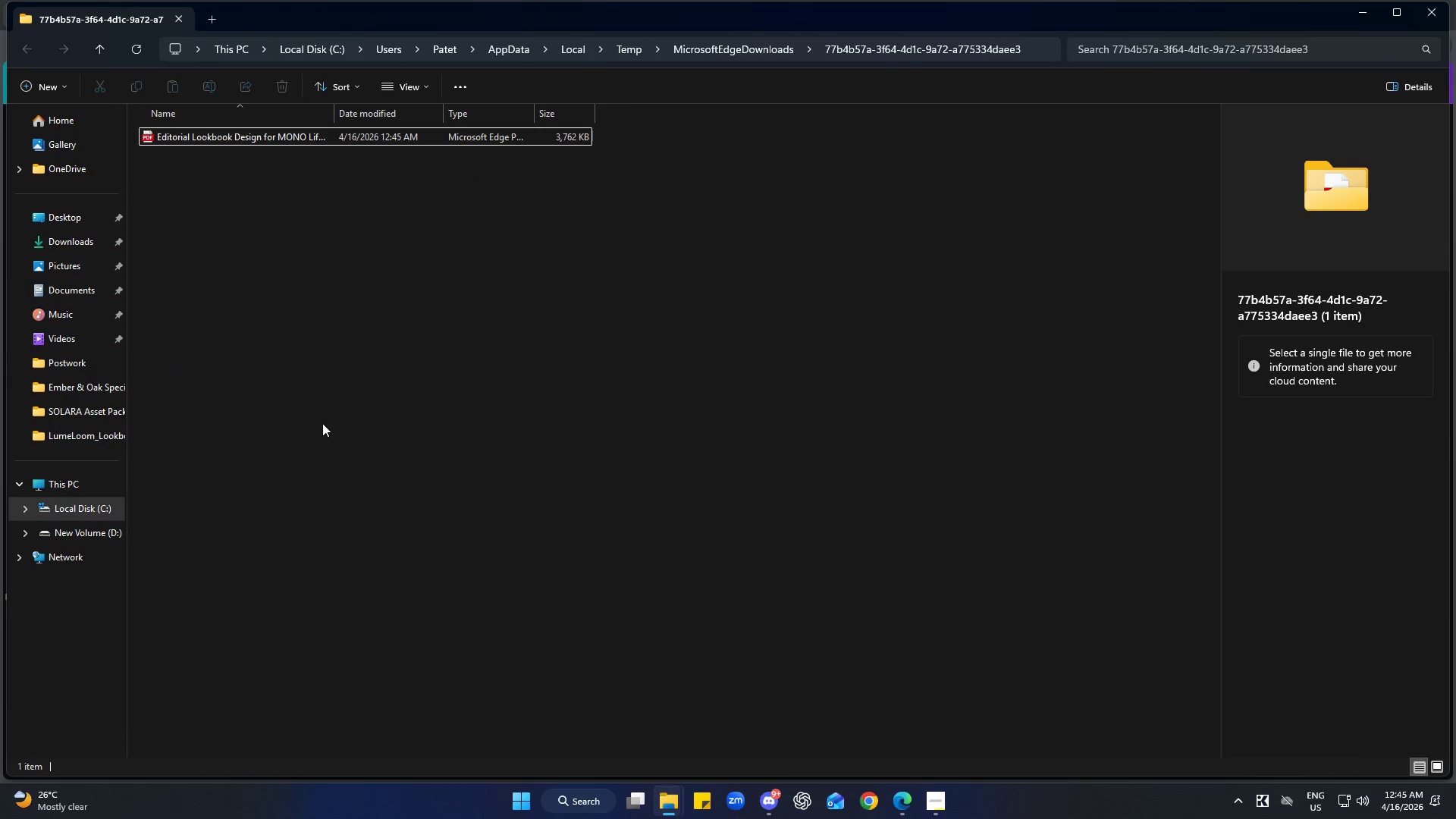 
left_click([86, 363])
 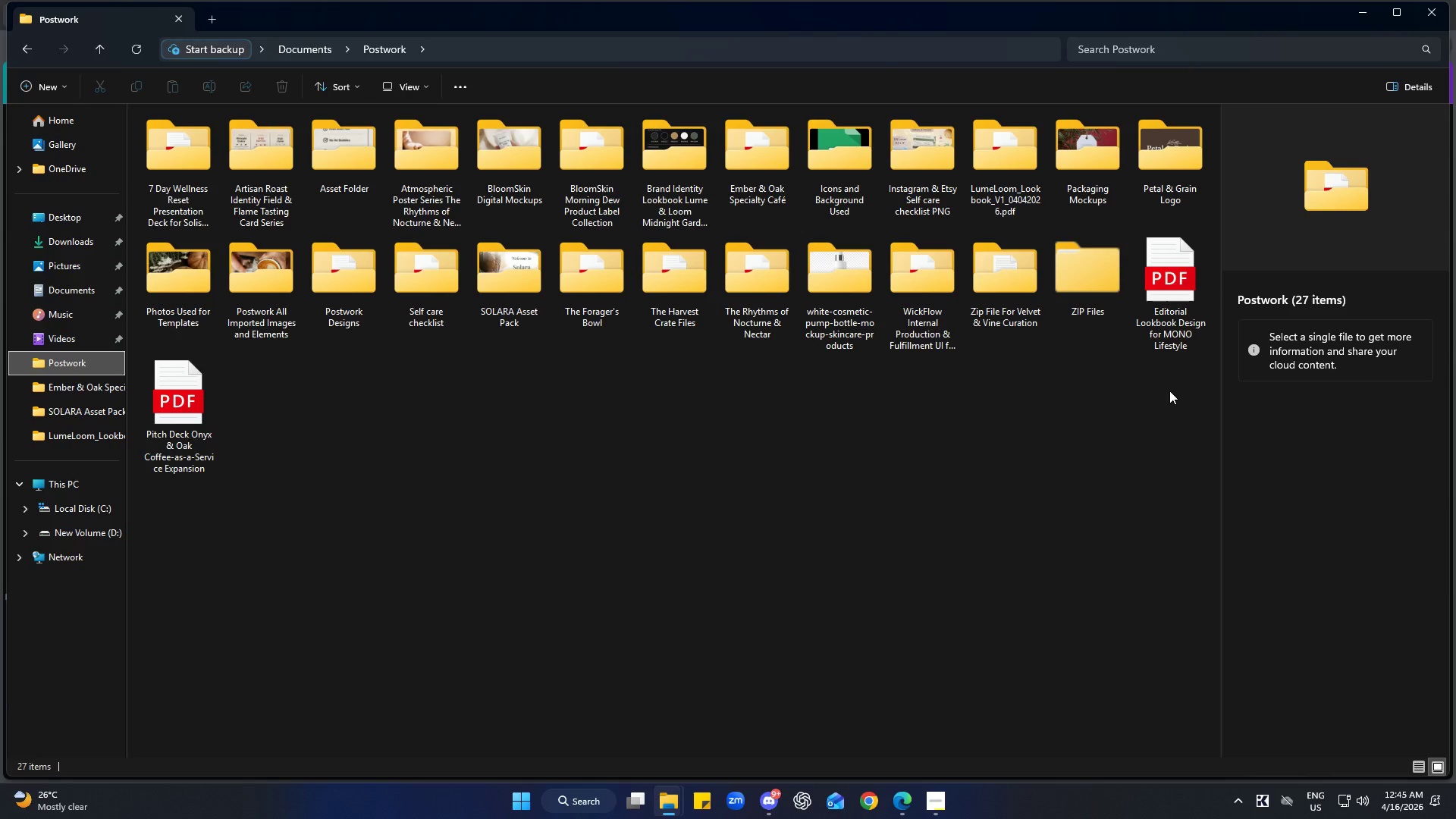 
right_click([1180, 331])
 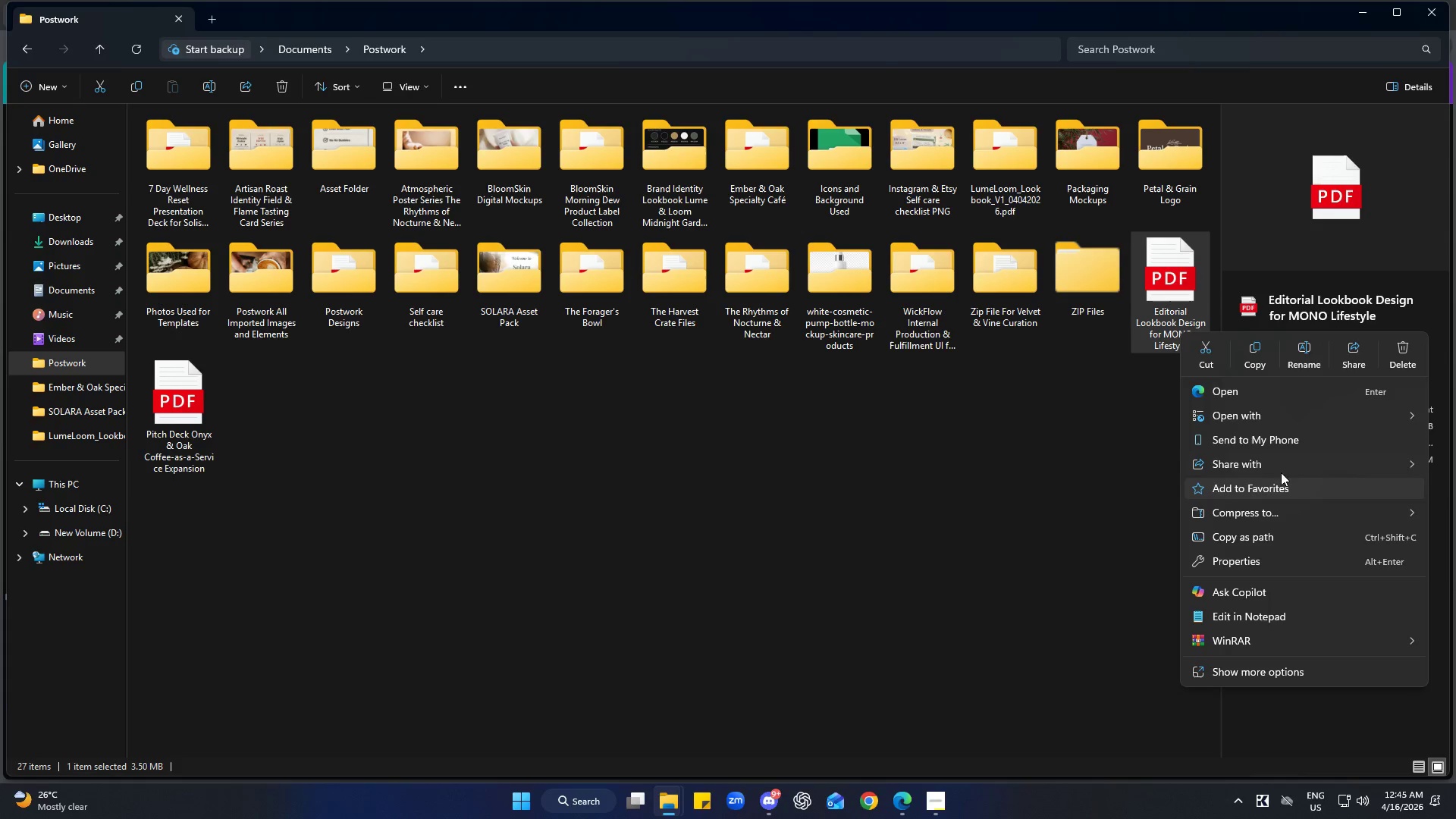 
wait(6.19)
 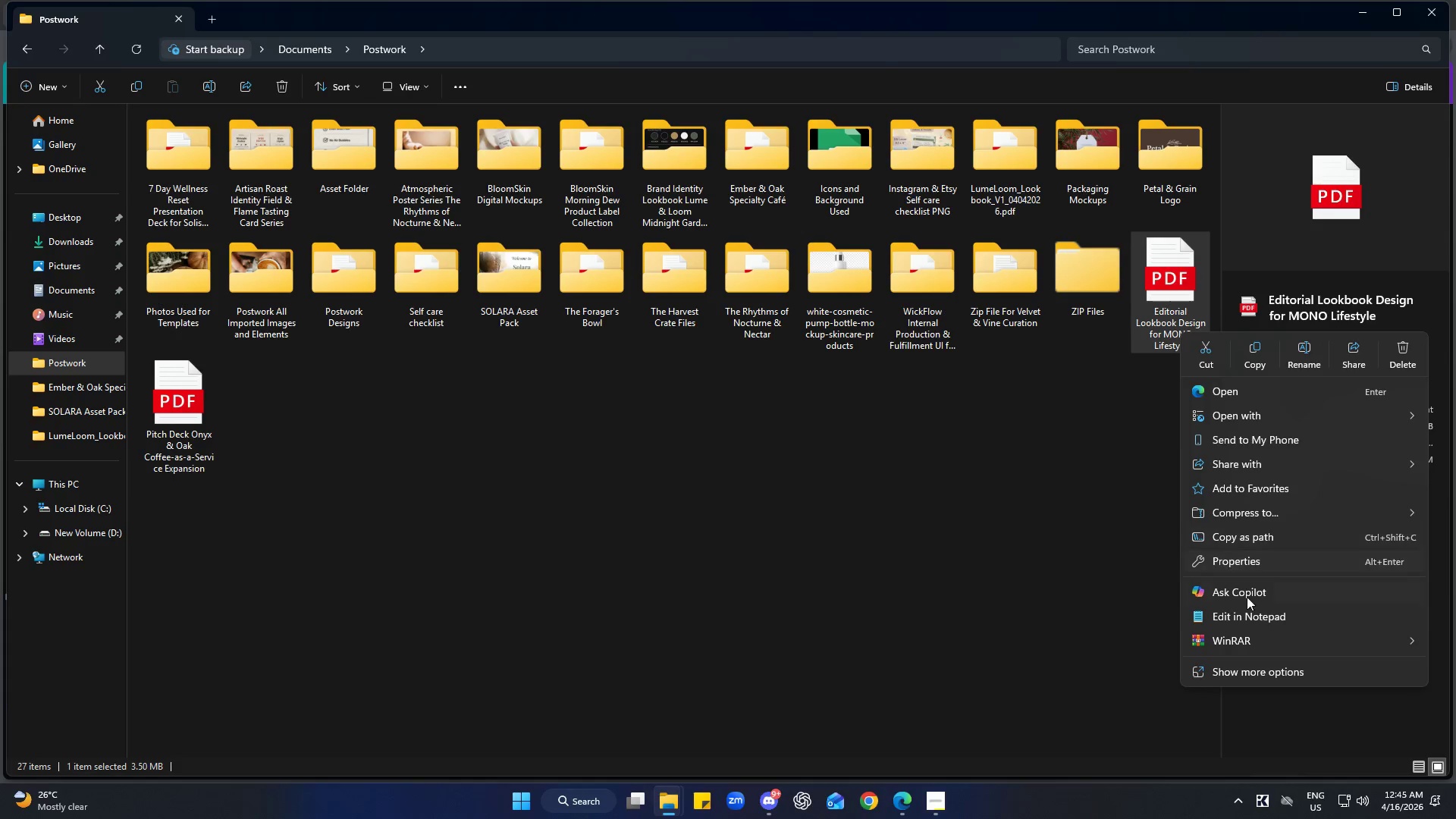 
left_click([1411, 356])
 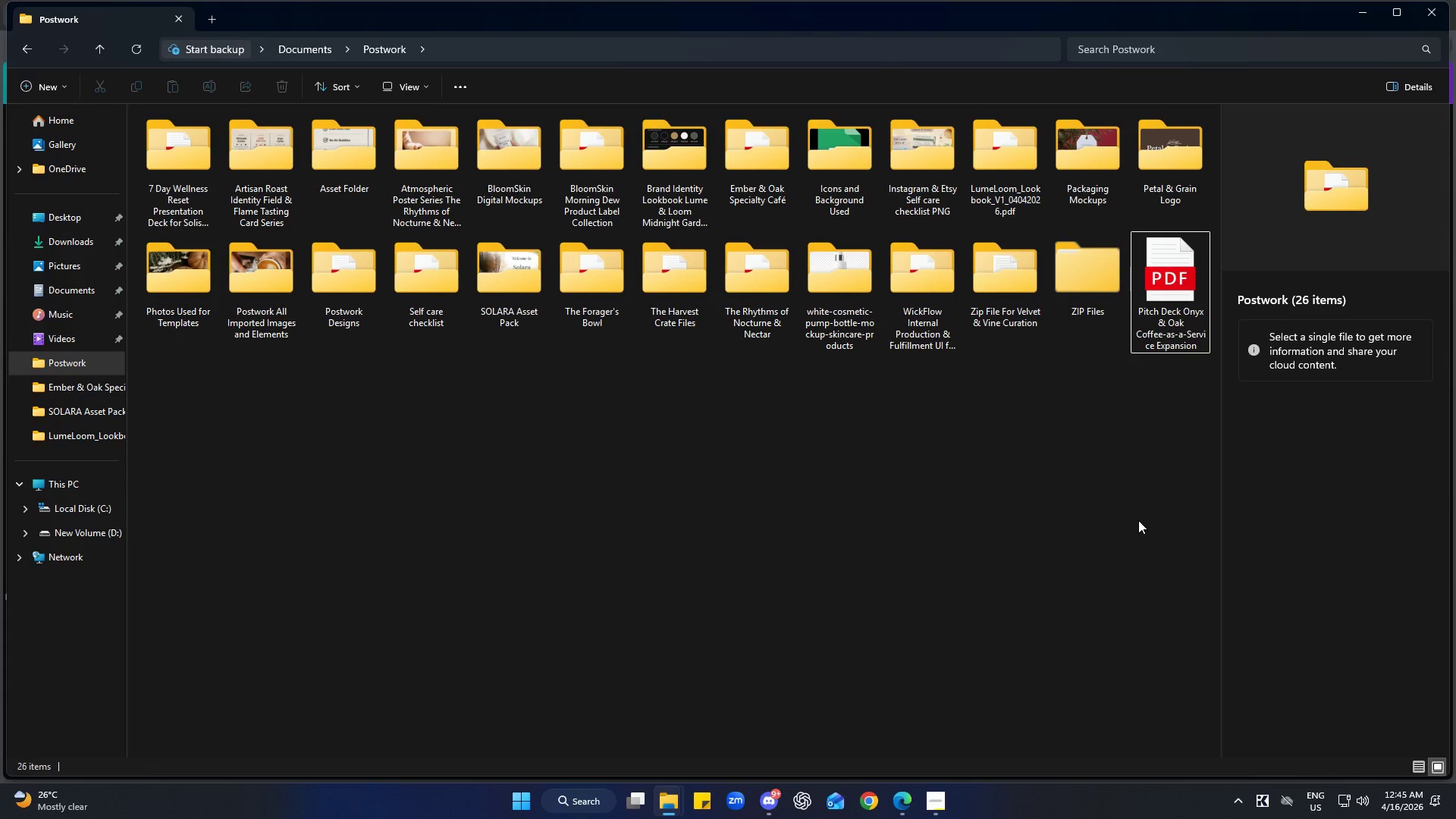 
mouse_move([1135, 306])
 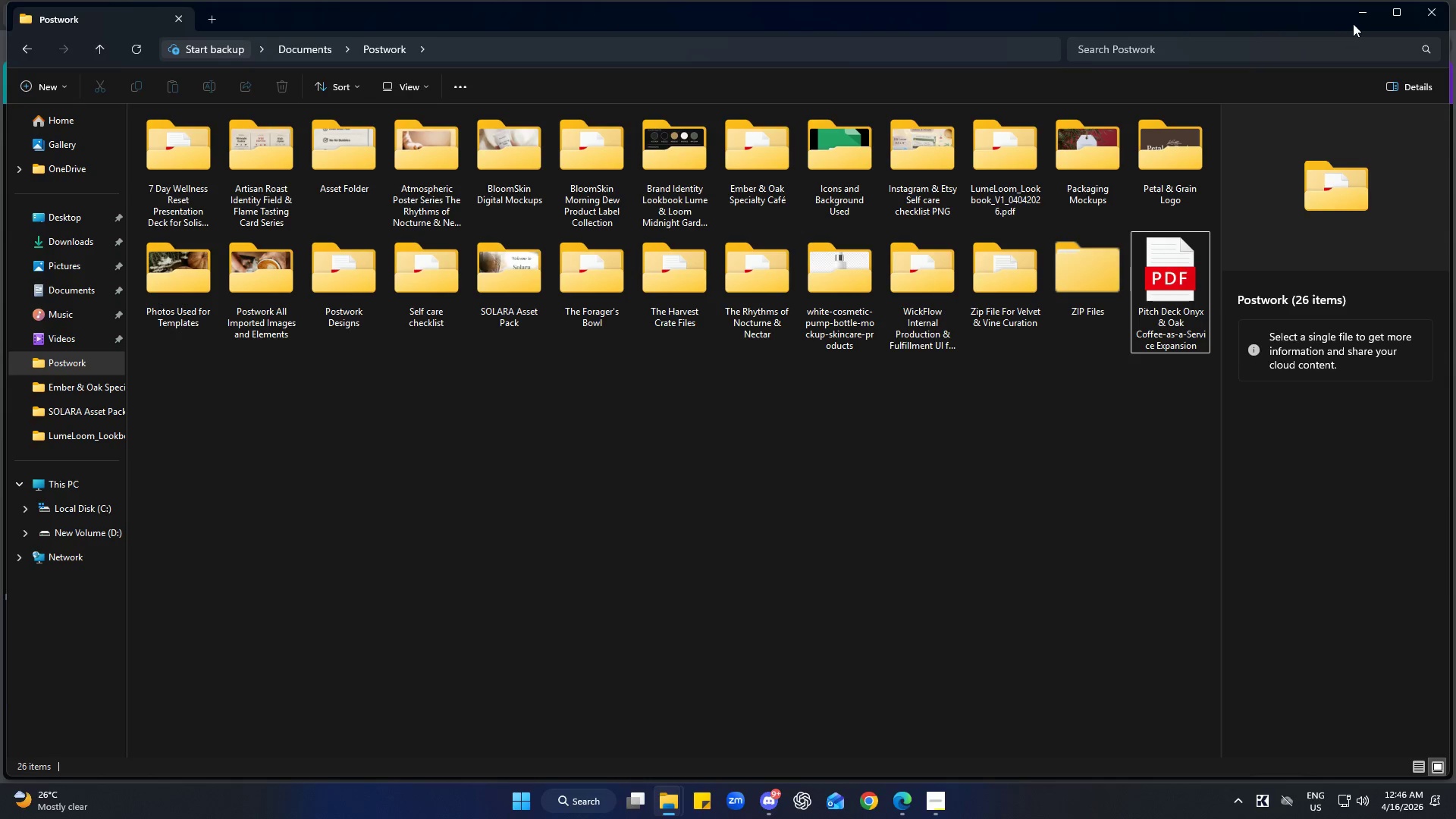 
left_click([1362, 17])
 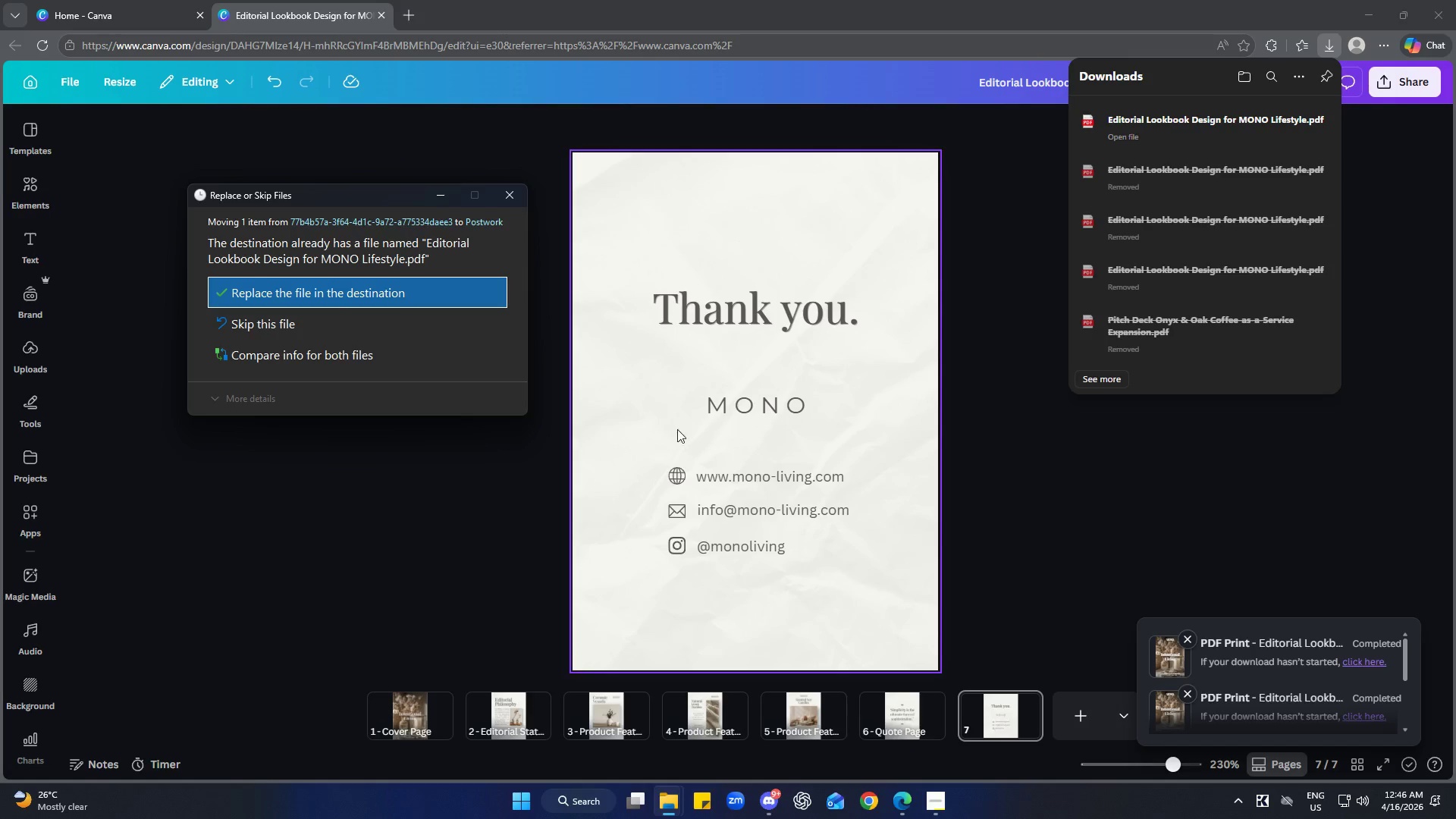 
left_click([510, 199])
 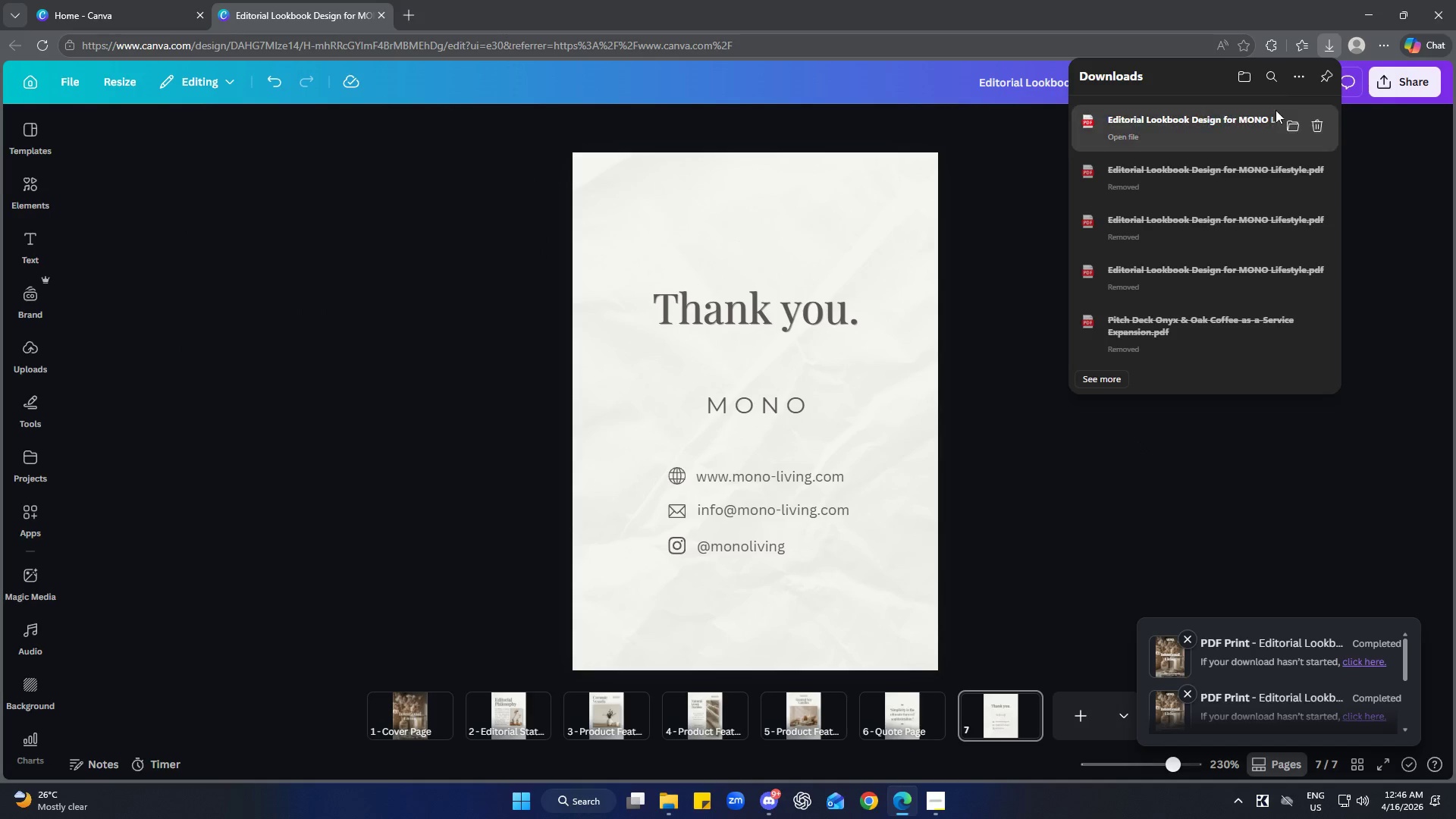 
left_click([1292, 126])
 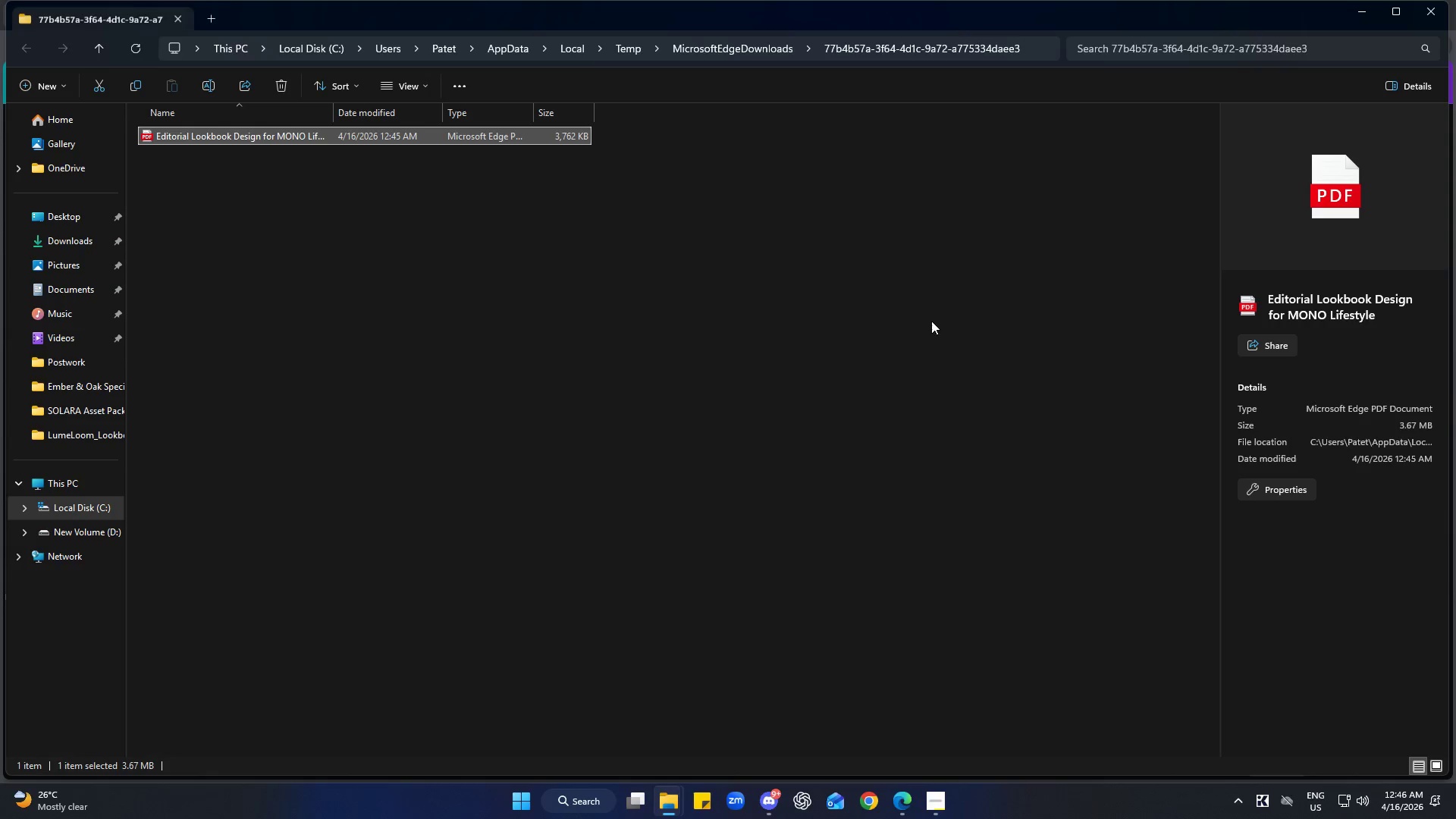 
left_click([621, 325])
 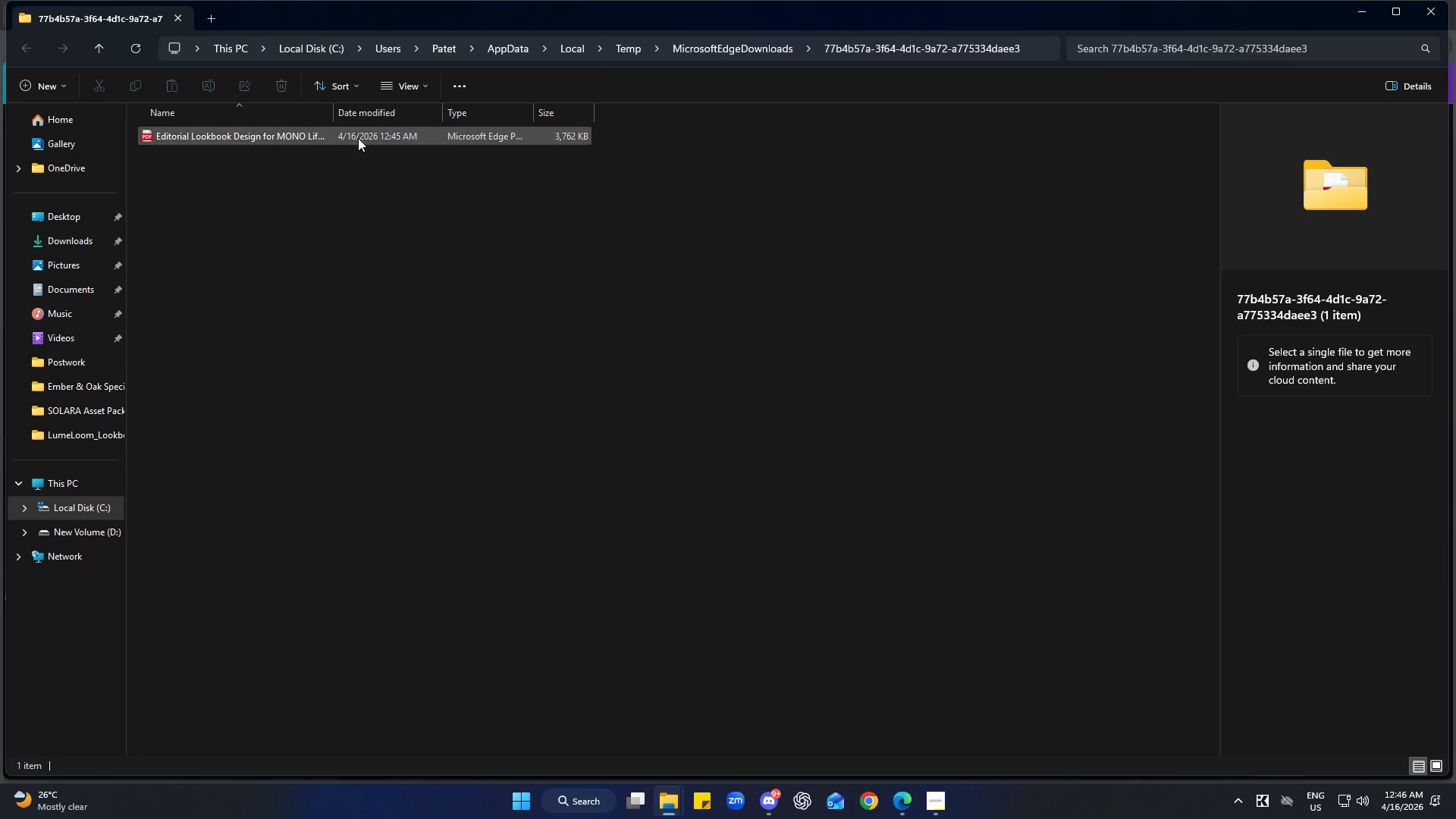 
left_click_drag(start_coordinate=[354, 133], to_coordinate=[67, 359])
 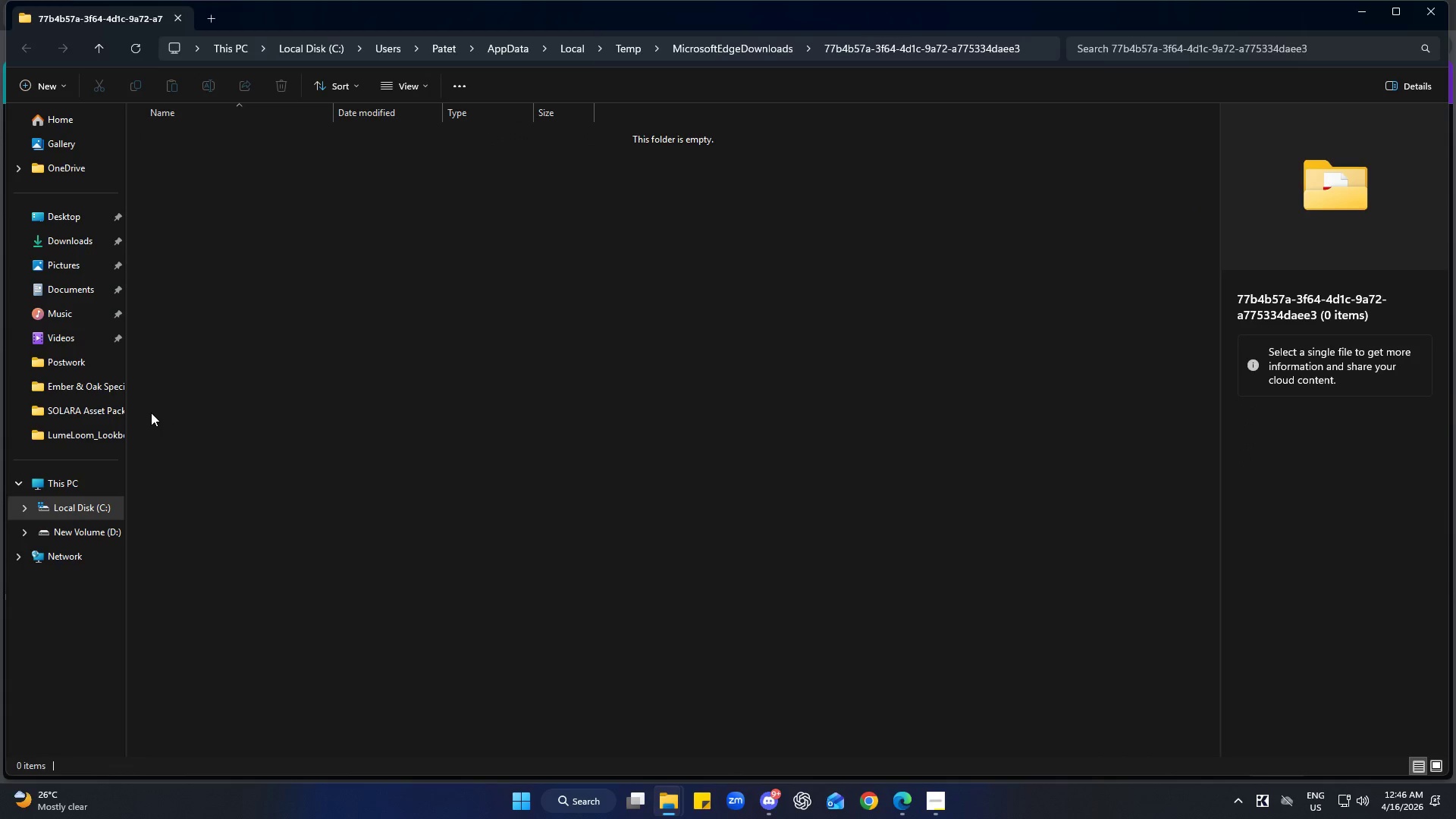 
left_click([83, 367])
 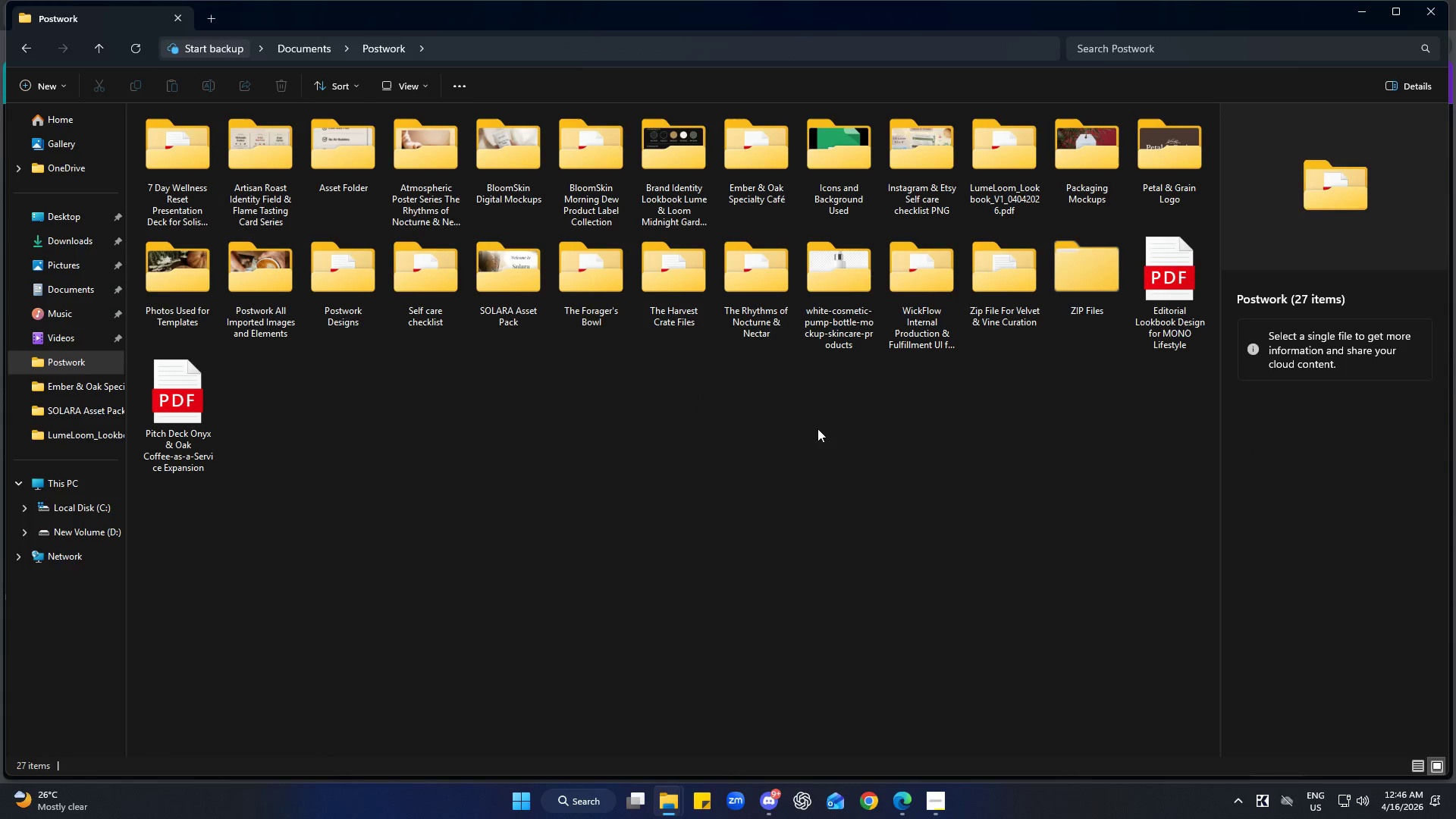 
left_click([1171, 302])
 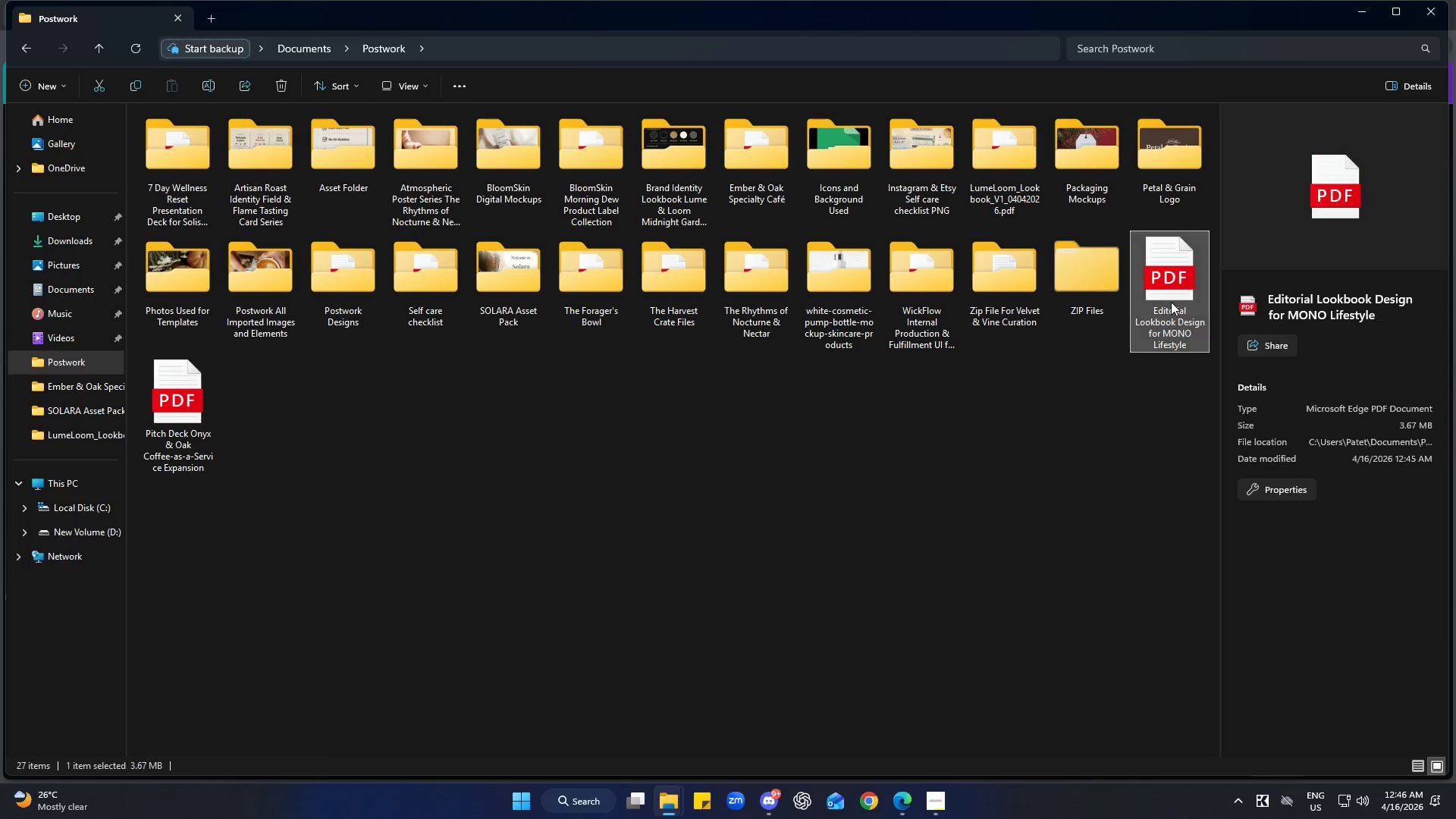 
left_click_drag(start_coordinate=[1171, 302], to_coordinate=[1455, 110])
 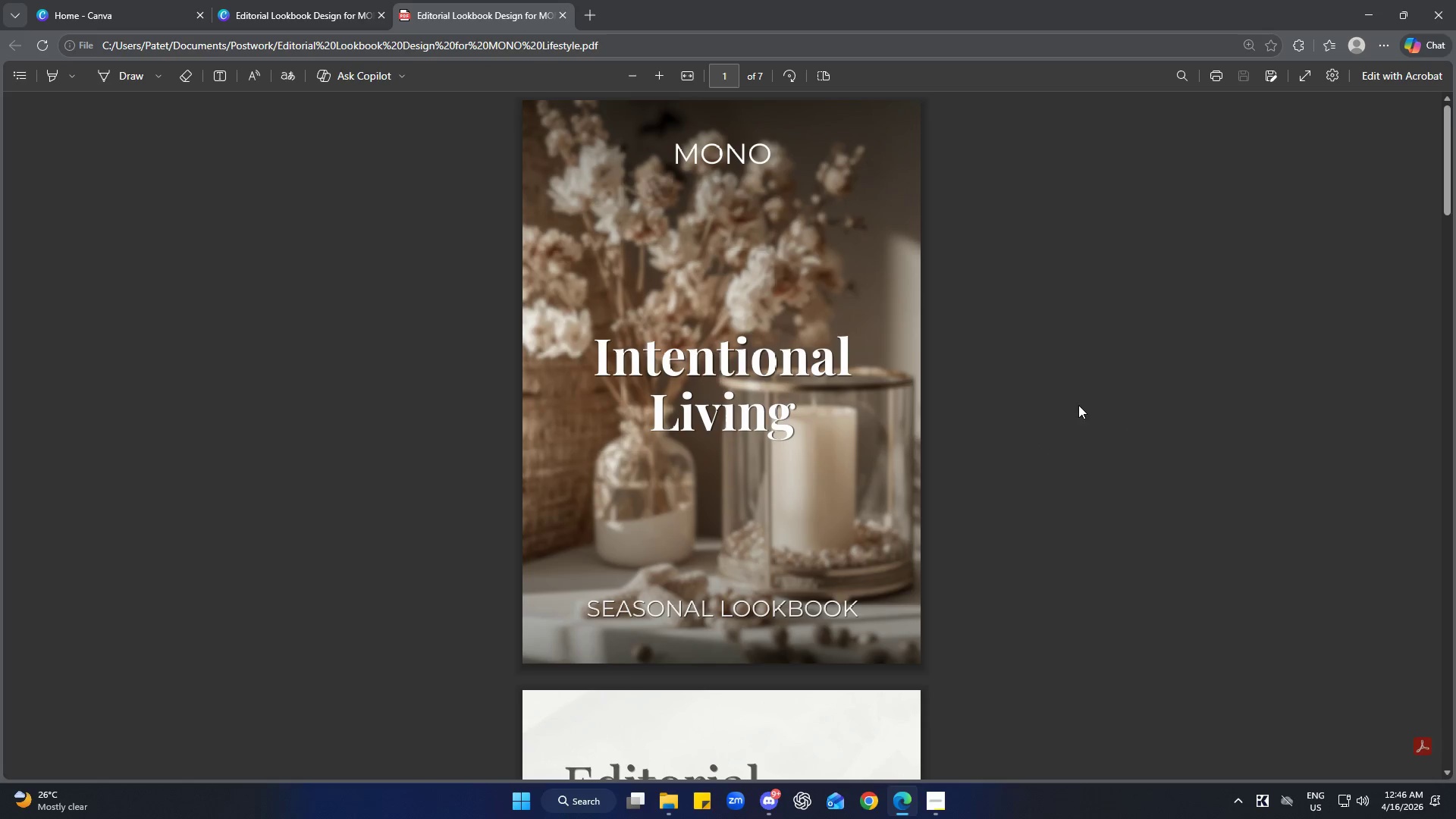 
scroll: coordinate [1100, 574], scroll_direction: up, amount: 7.0
 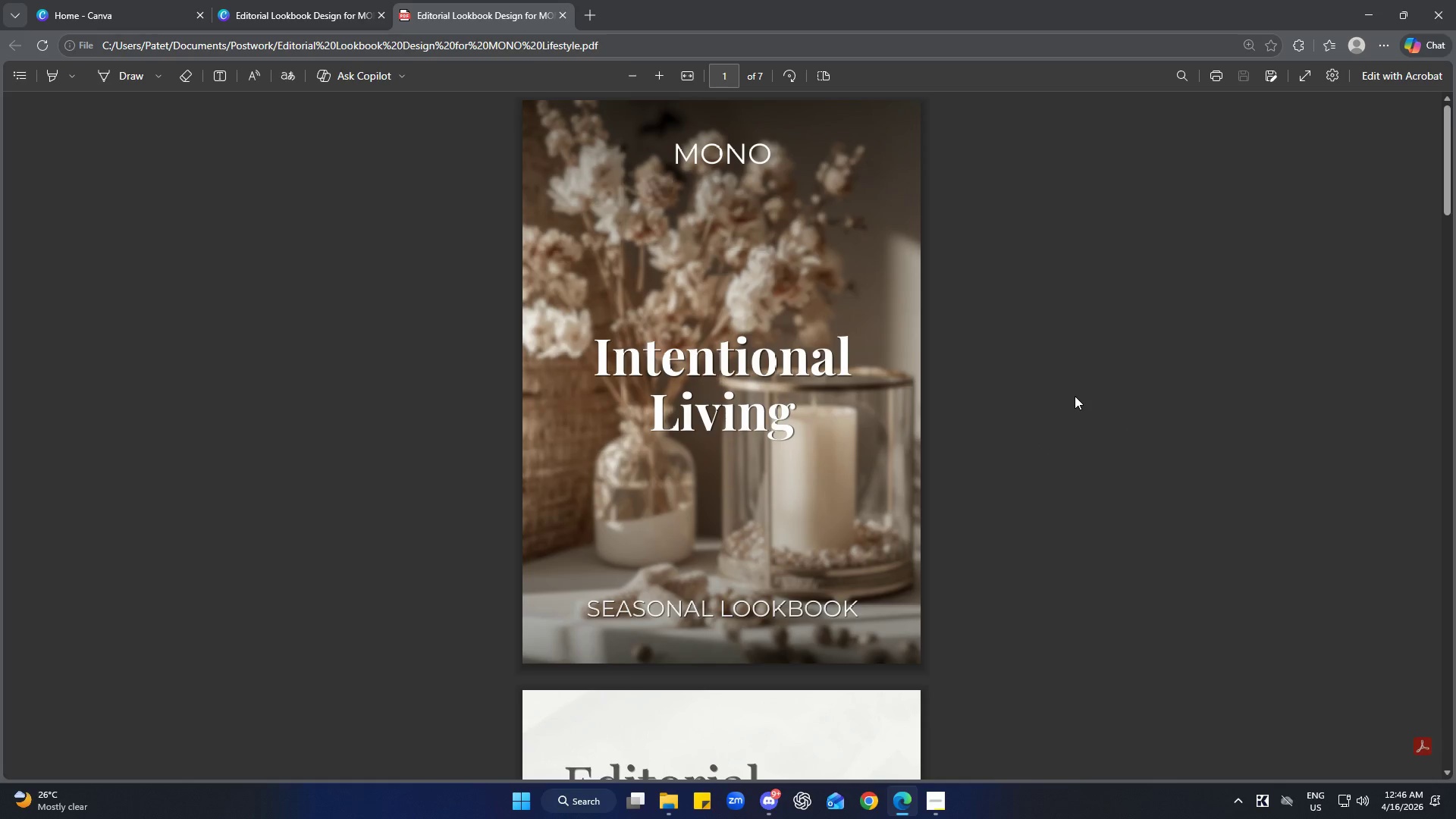 
scroll: coordinate [1075, 389], scroll_direction: down, amount: 48.0
 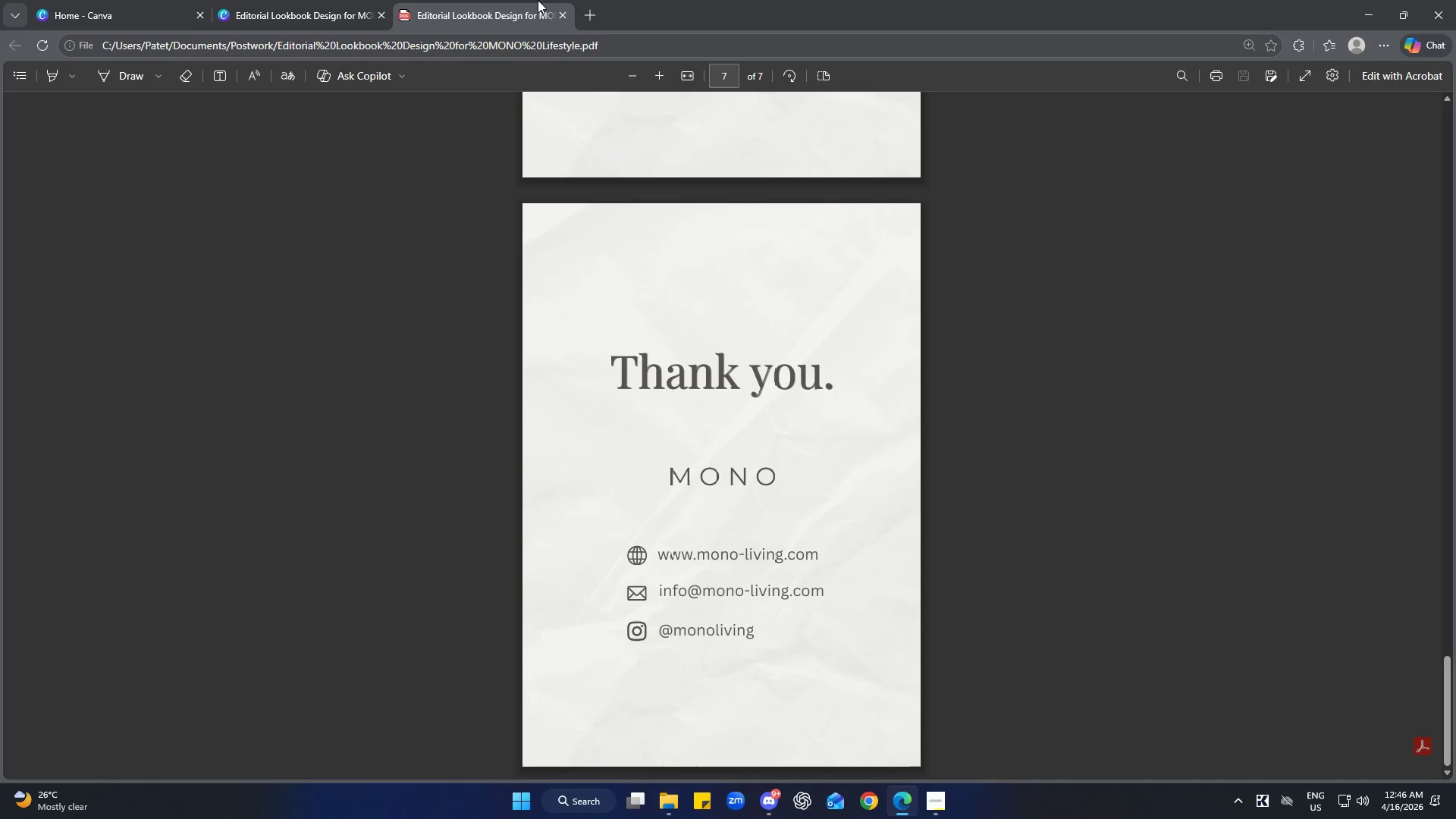 
left_click([565, 14])
 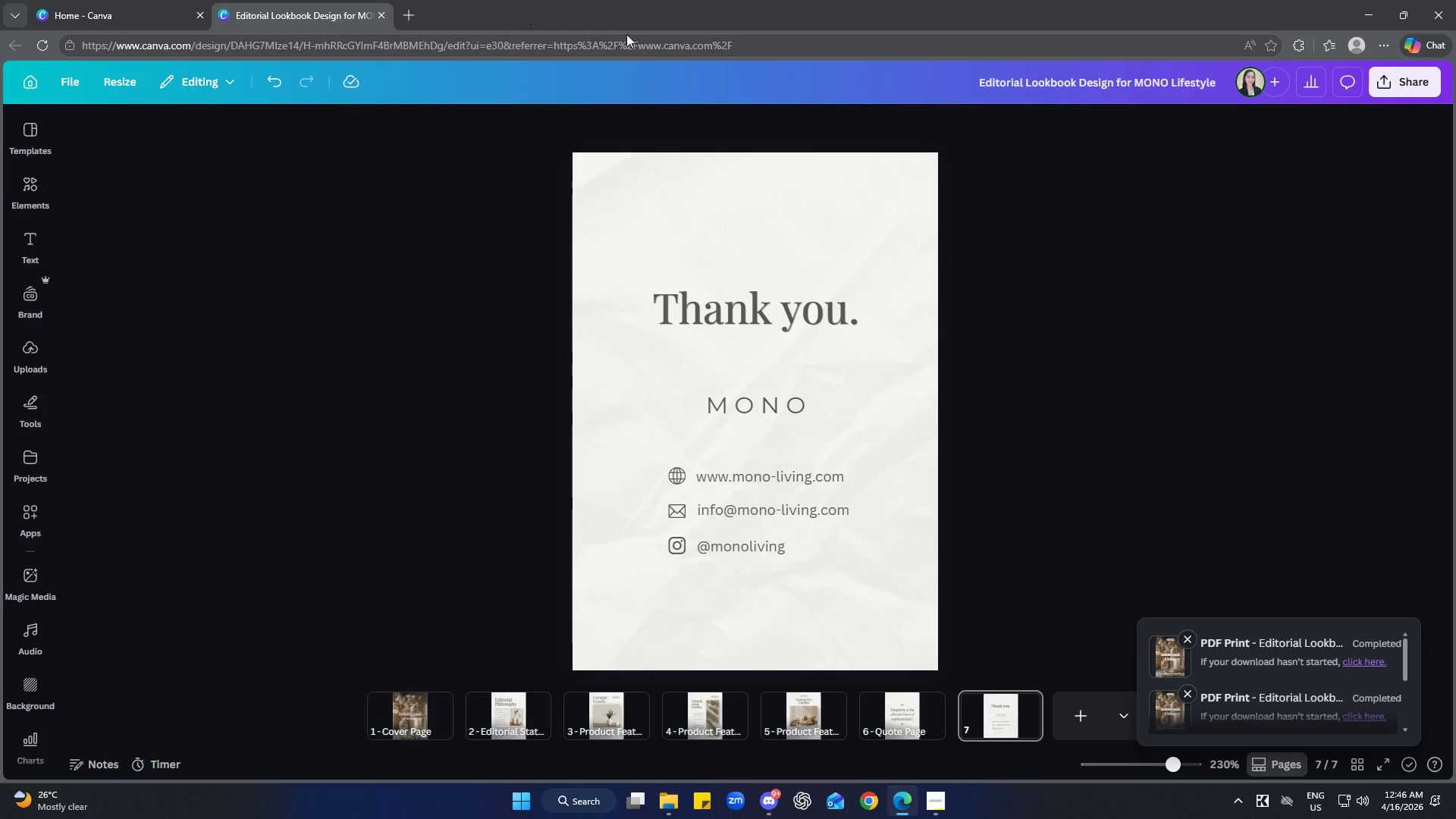 
left_click([1168, 321])
 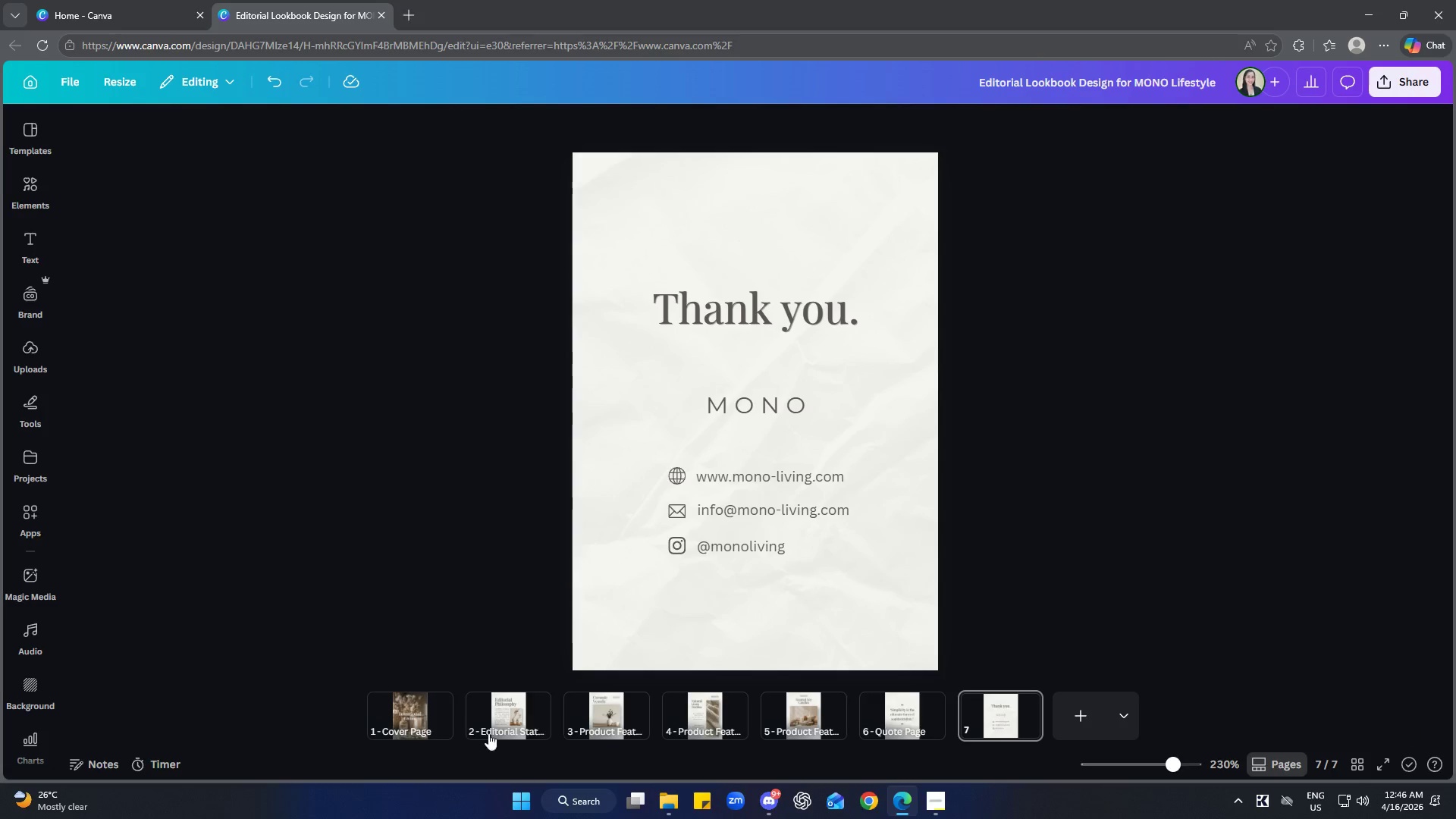 
left_click([423, 727])
 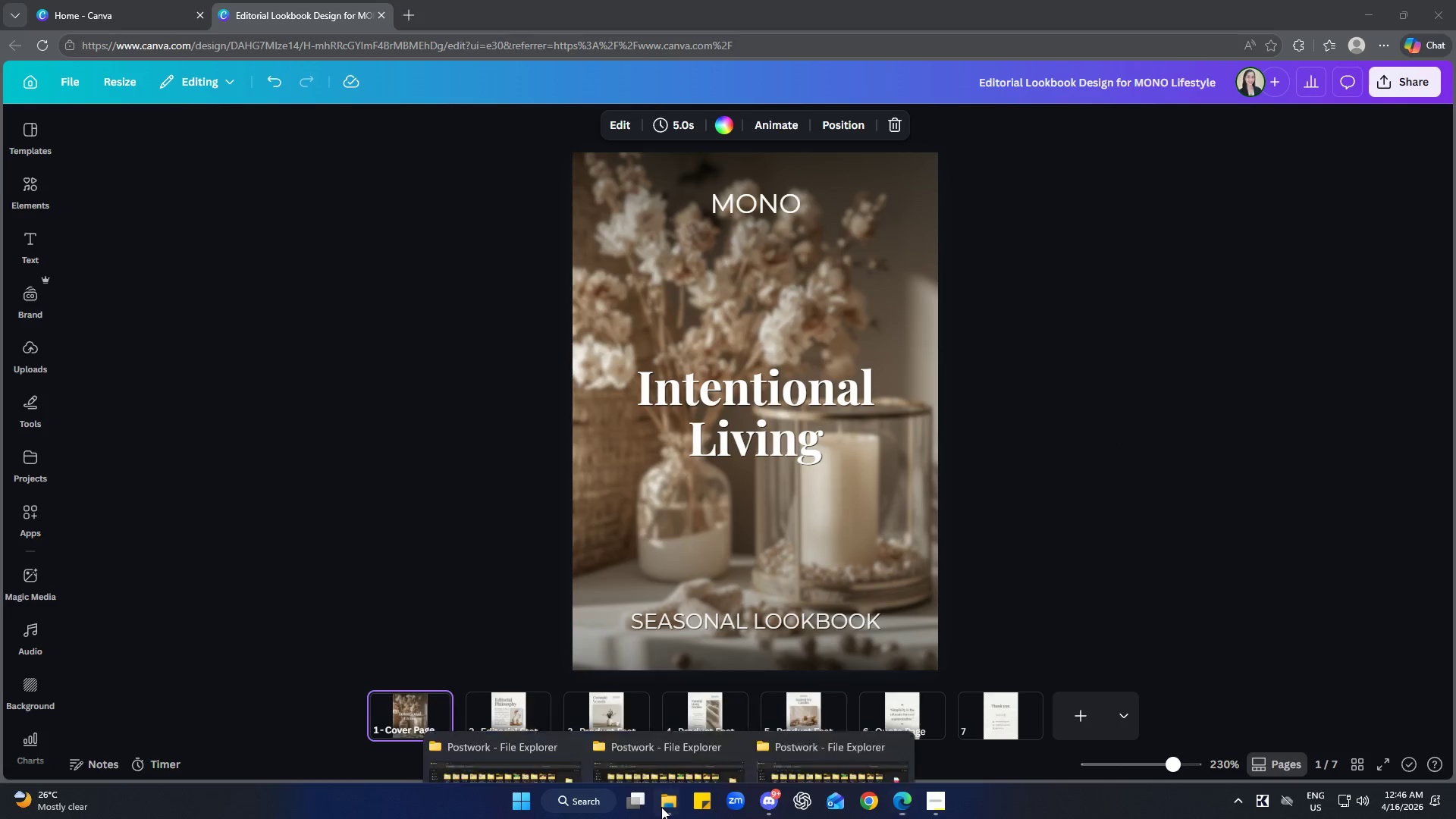 
left_click([570, 670])
 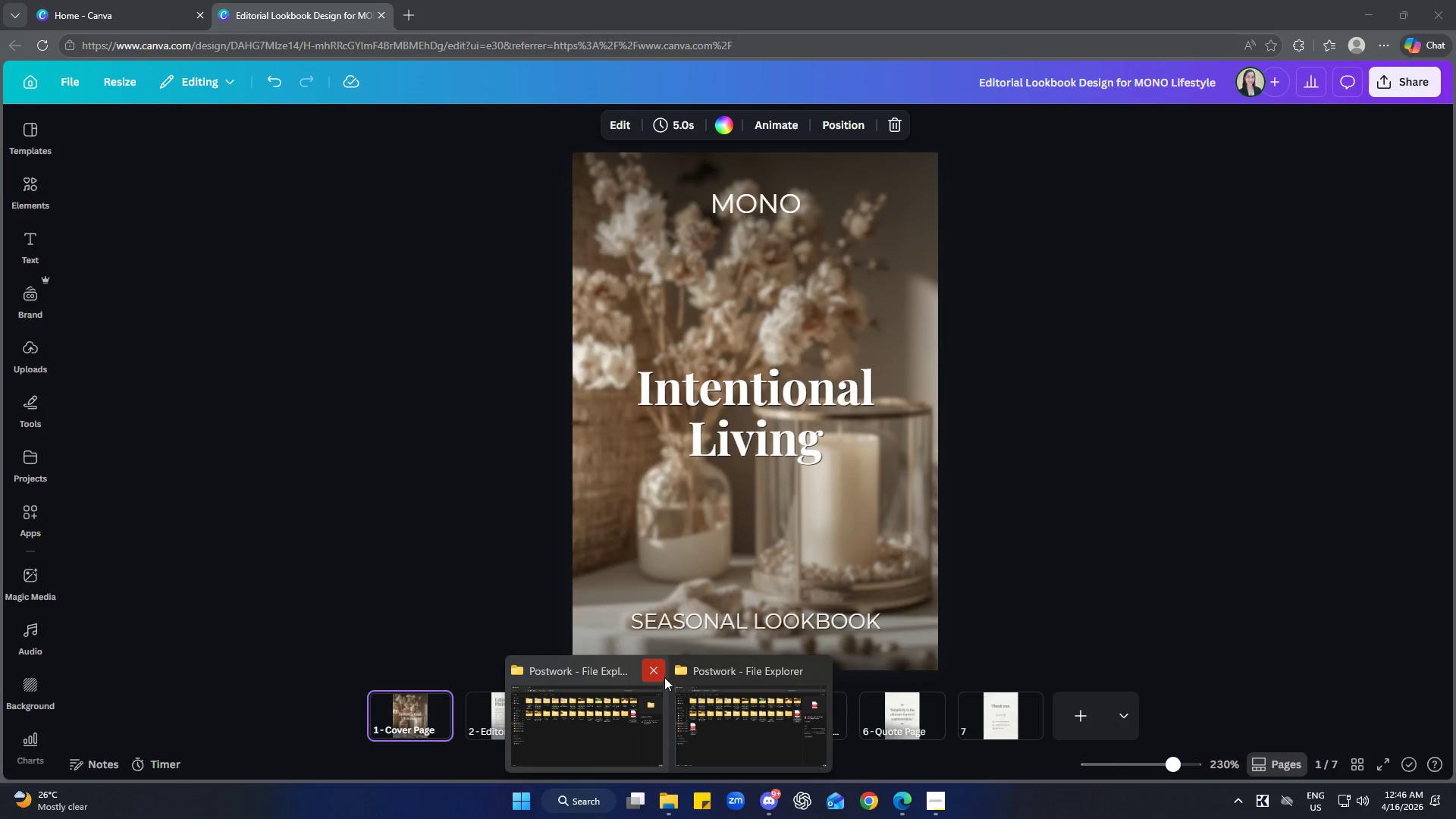 
double_click([651, 723])
 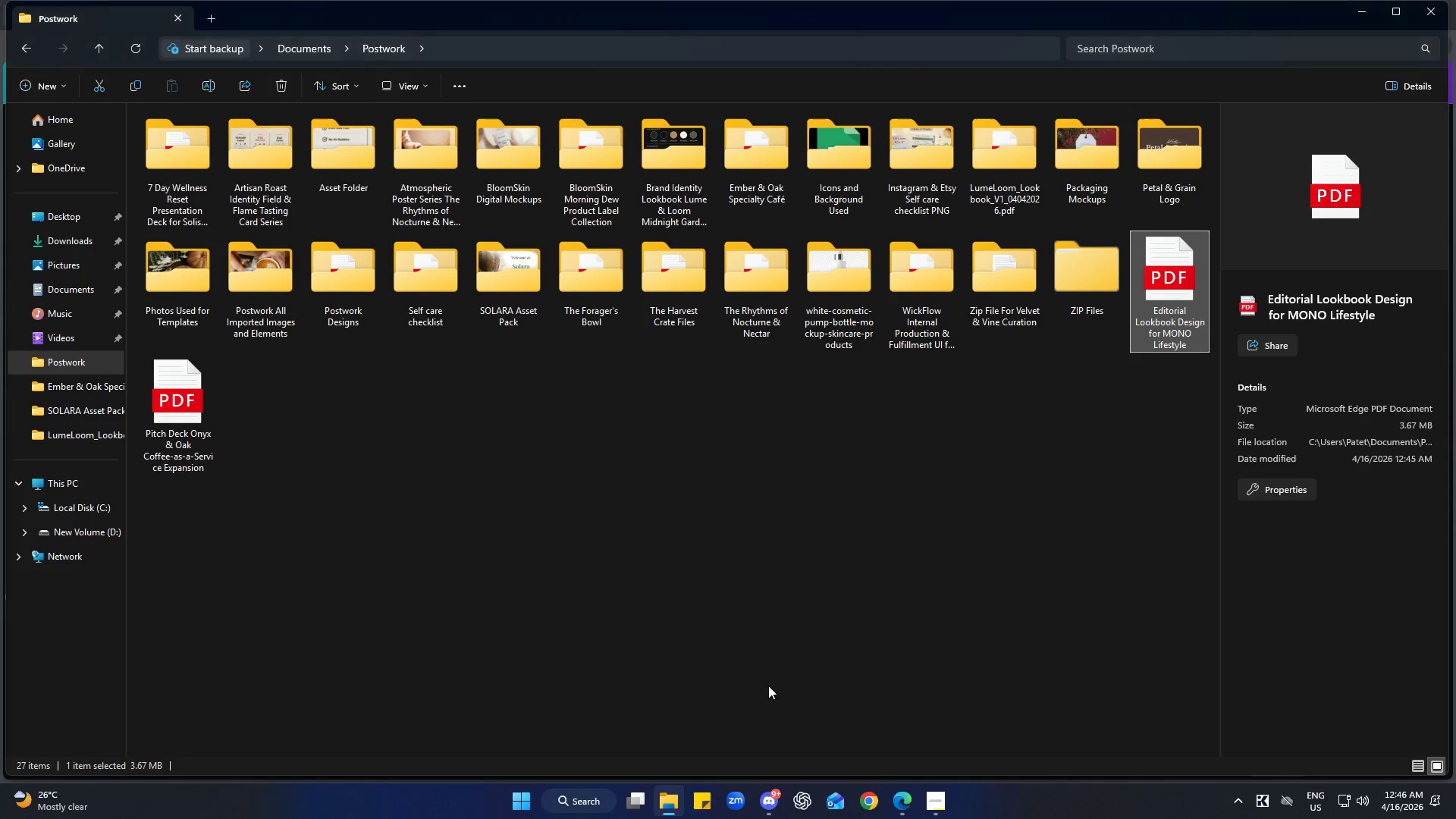 
left_click([911, 511])
 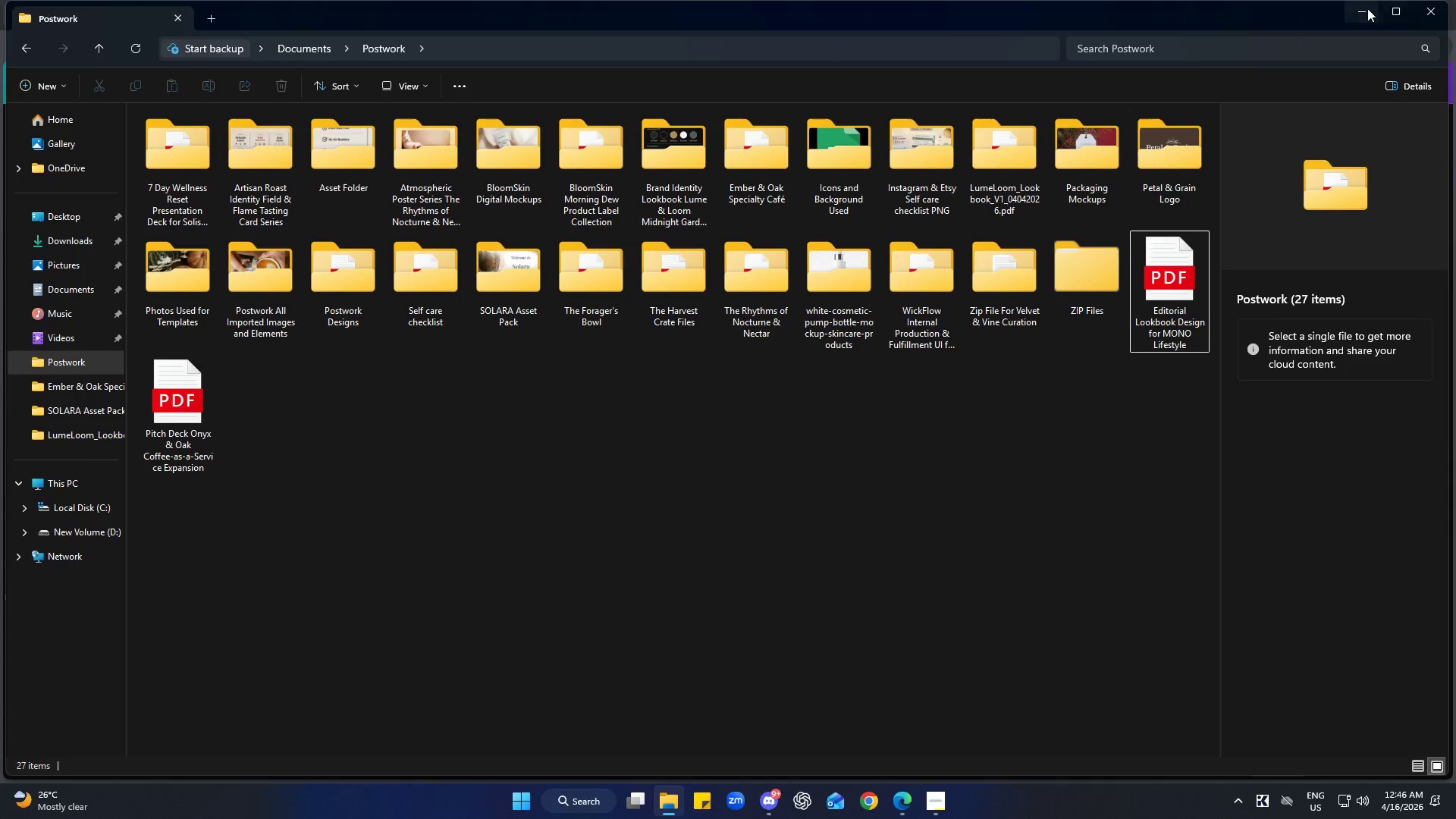 
left_click([1223, 603])
 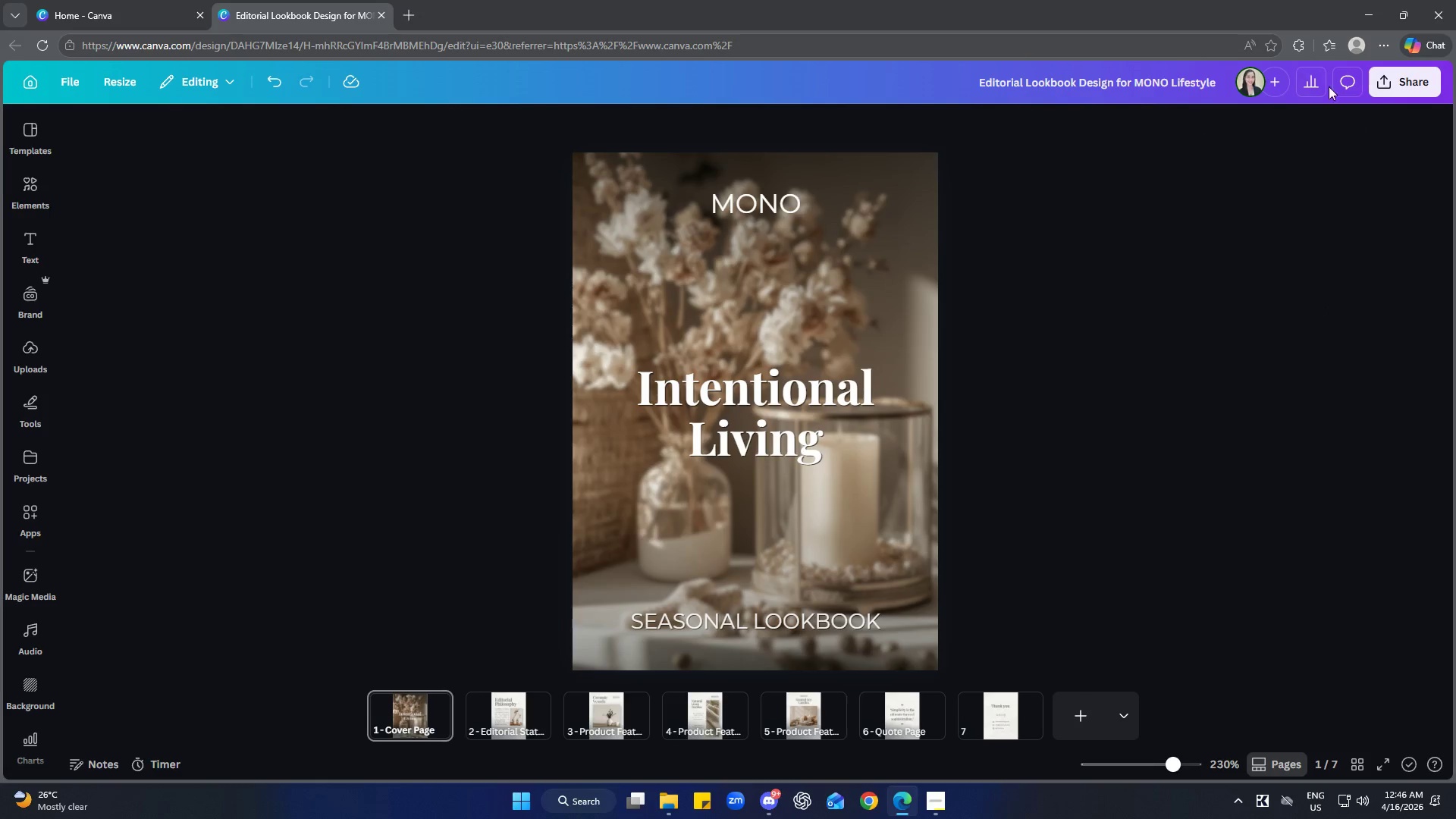 
left_click([1380, 76])
 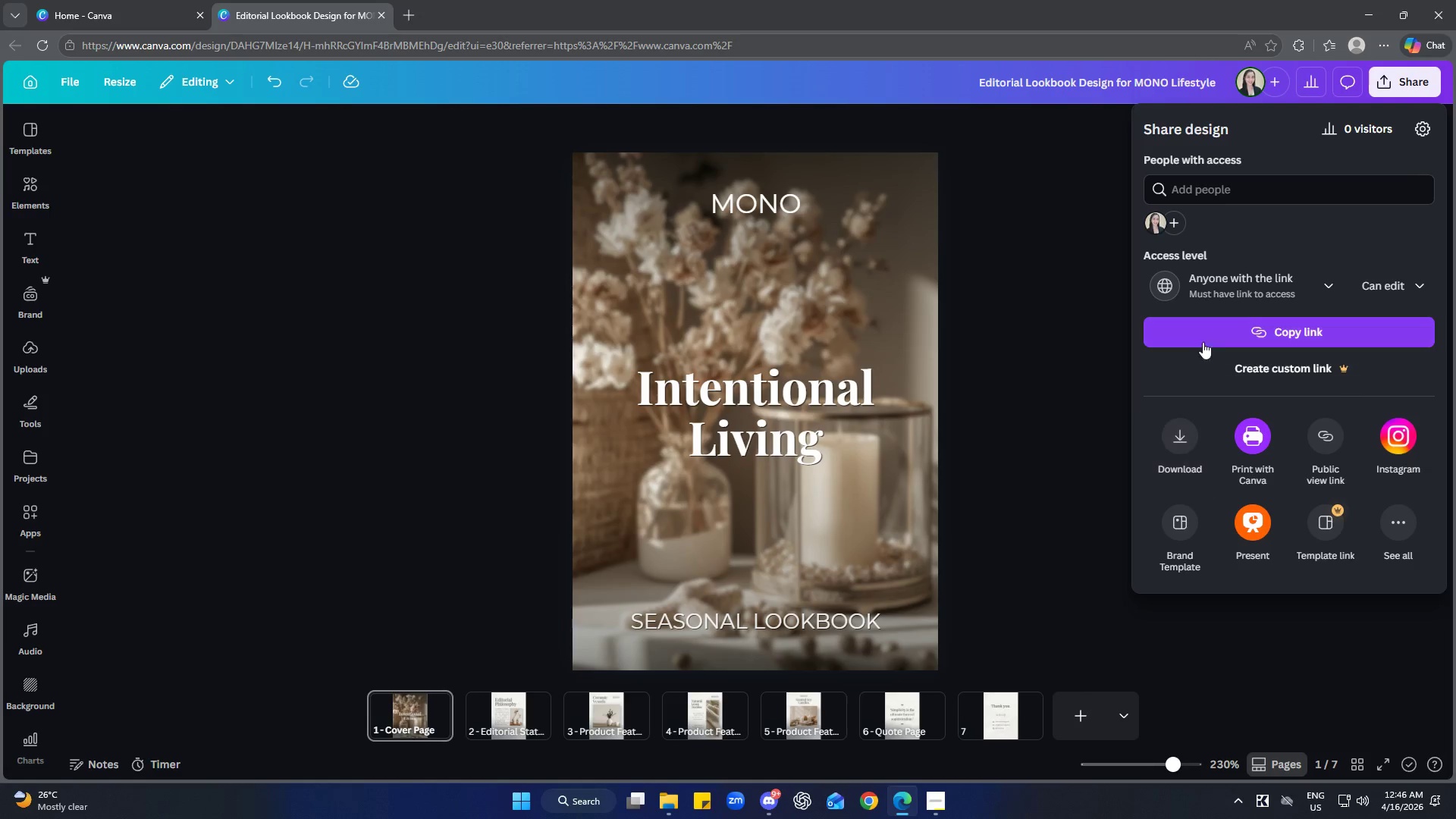 